 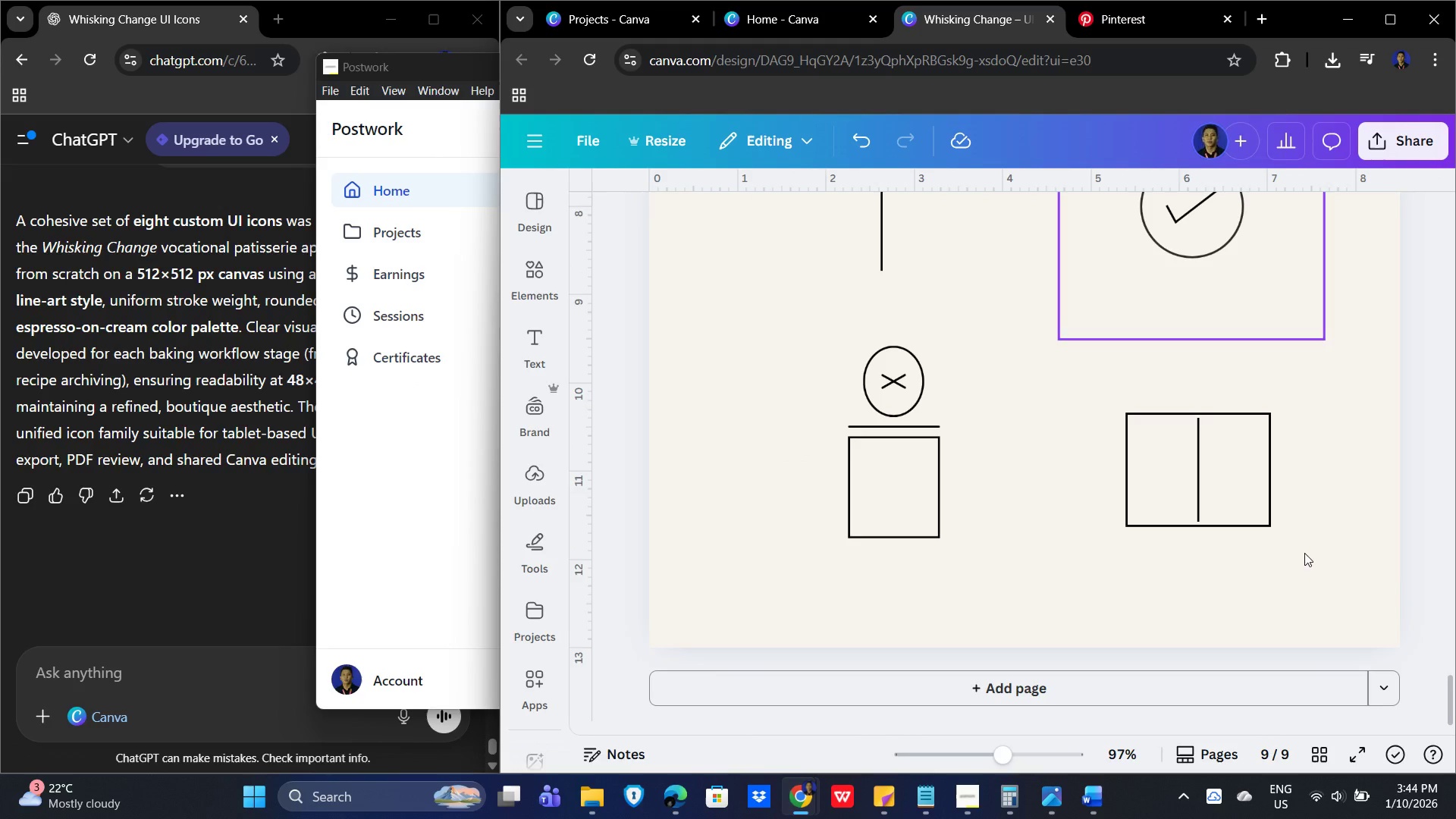 
scroll: coordinate [1307, 555], scroll_direction: down, amount: 1.0
 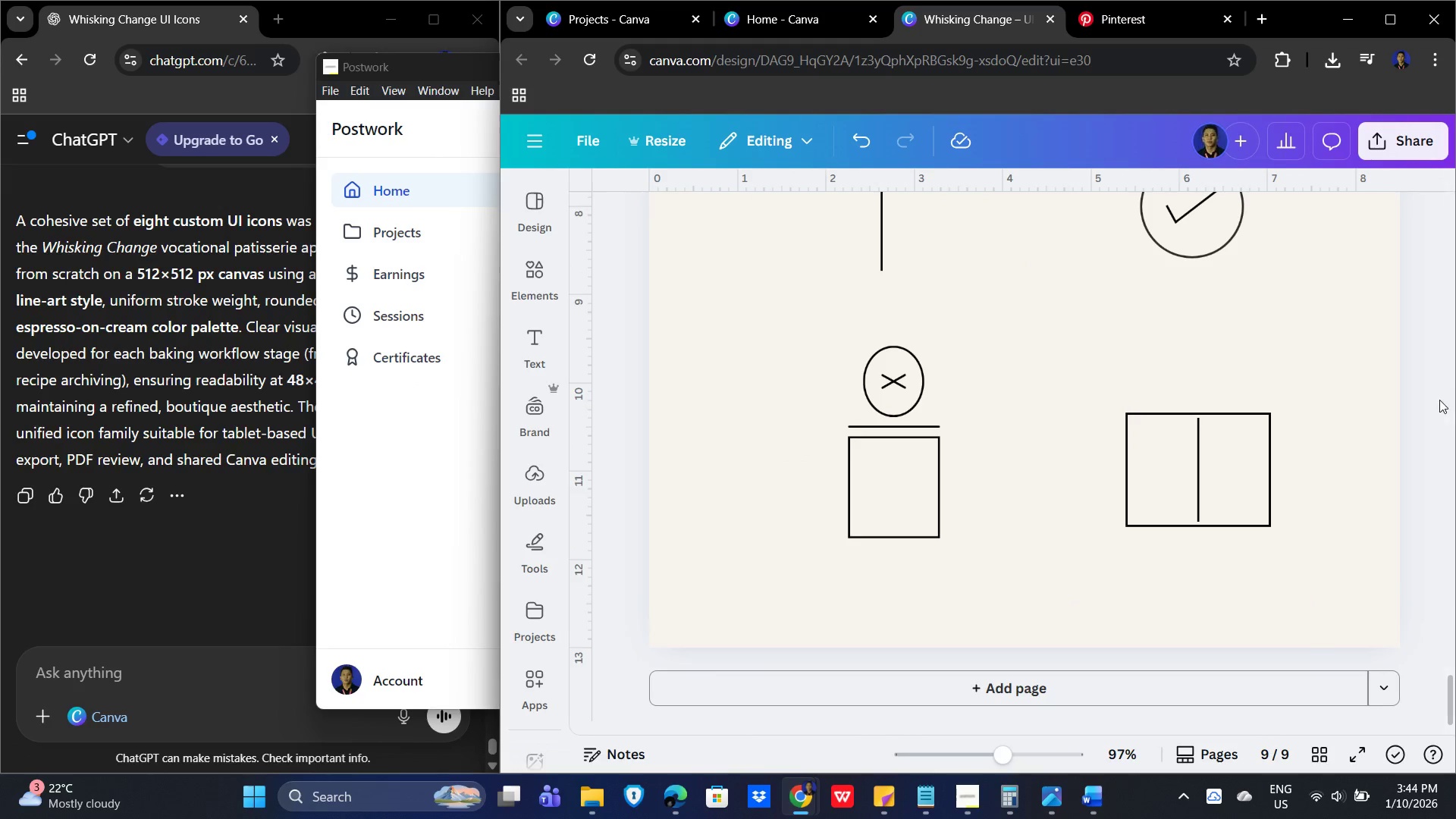 
left_click([1438, 400])
 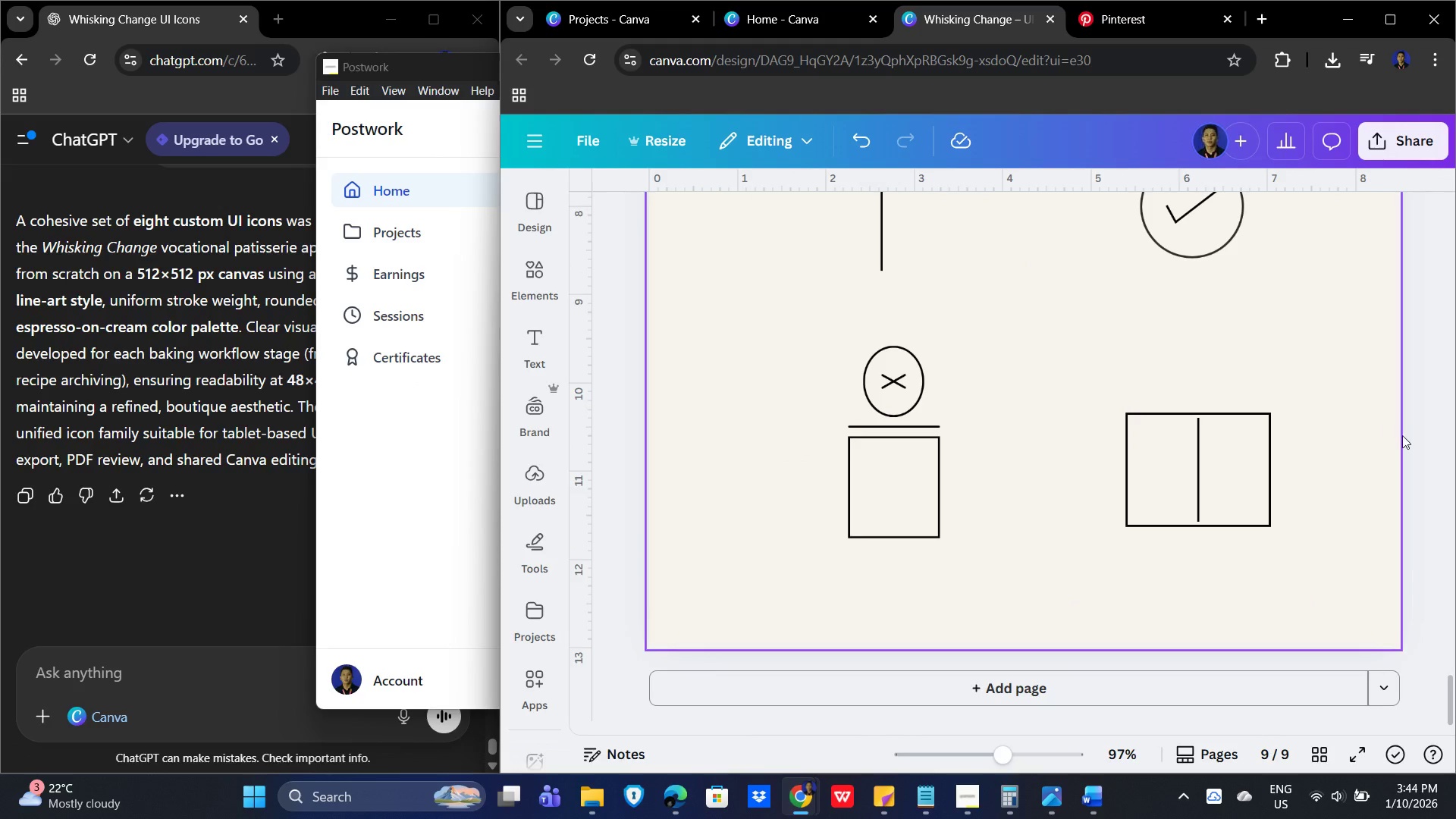 
scroll: coordinate [1429, 528], scroll_direction: up, amount: 8.0
 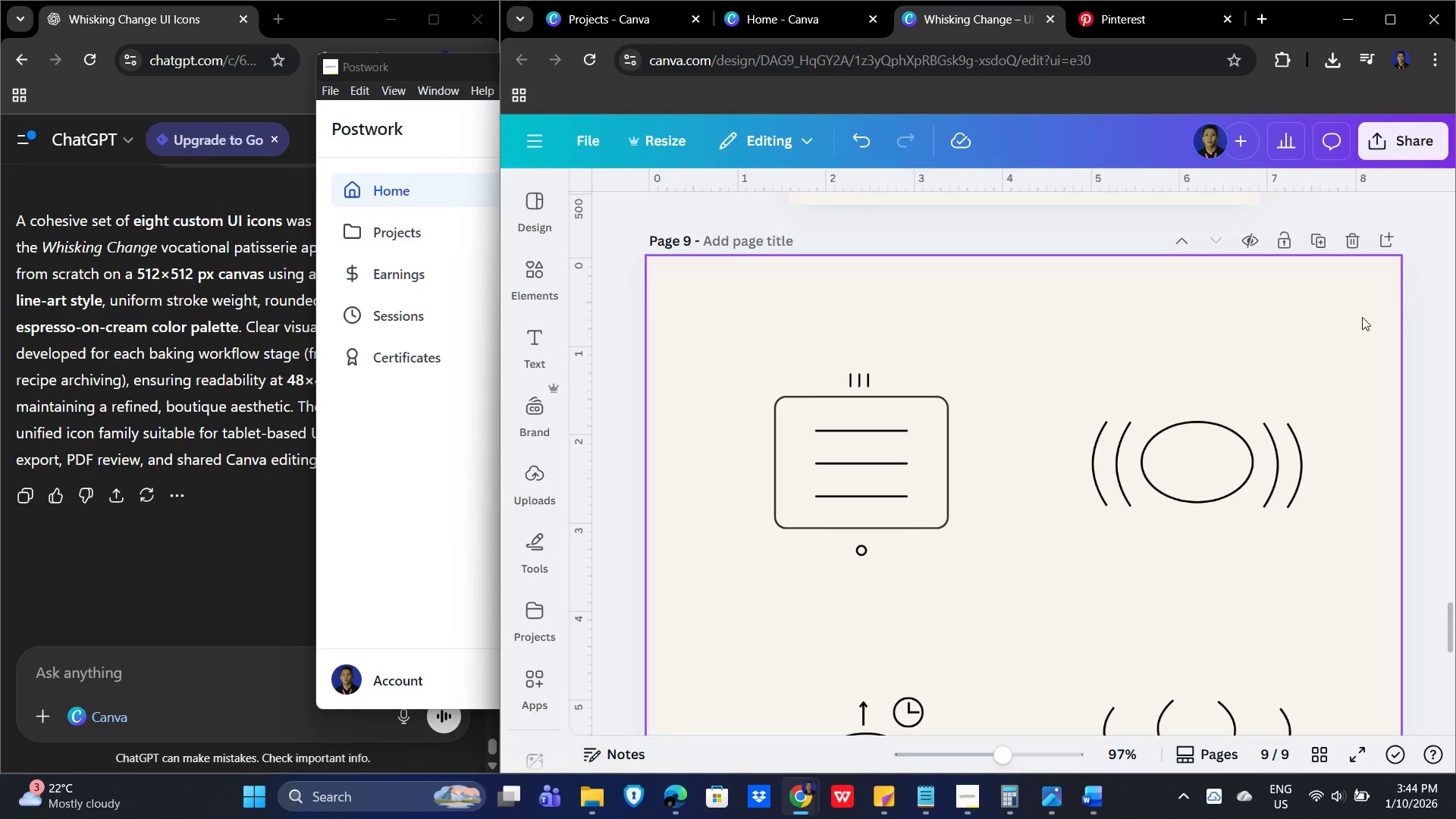 
mouse_move([1359, 262])
 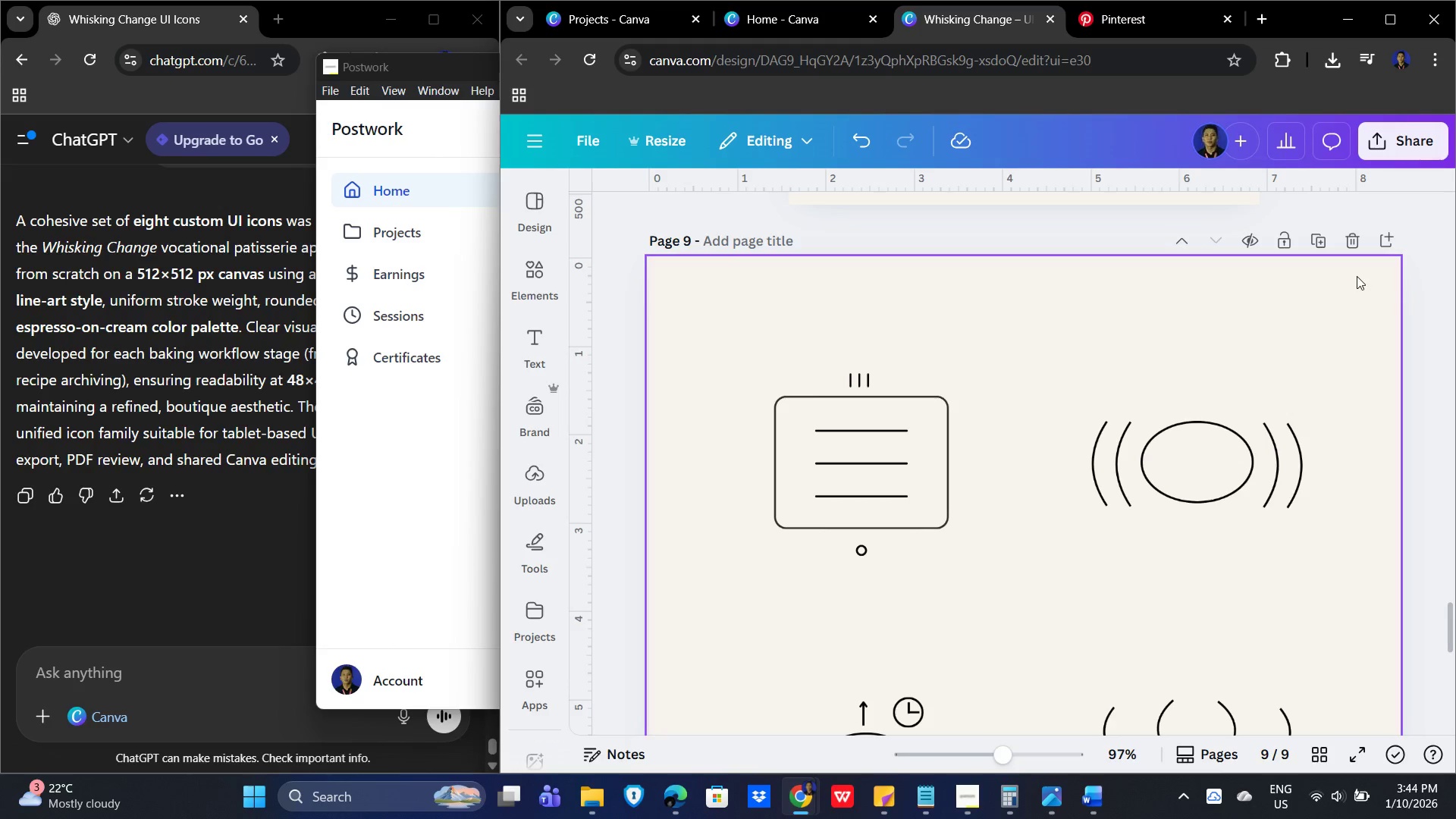 
scroll: coordinate [1198, 529], scroll_direction: up, amount: 49.0
 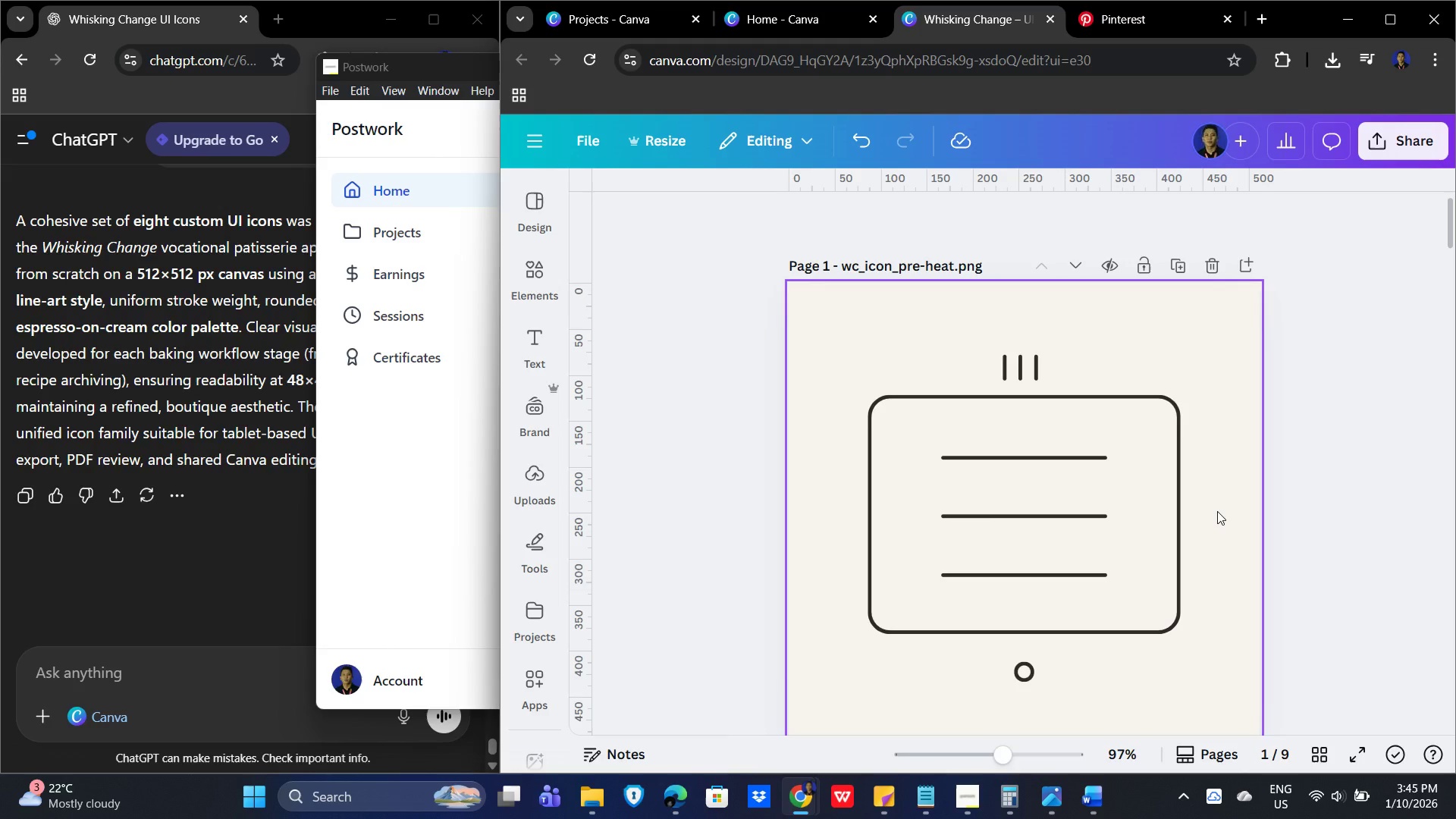 
wait(28.95)
 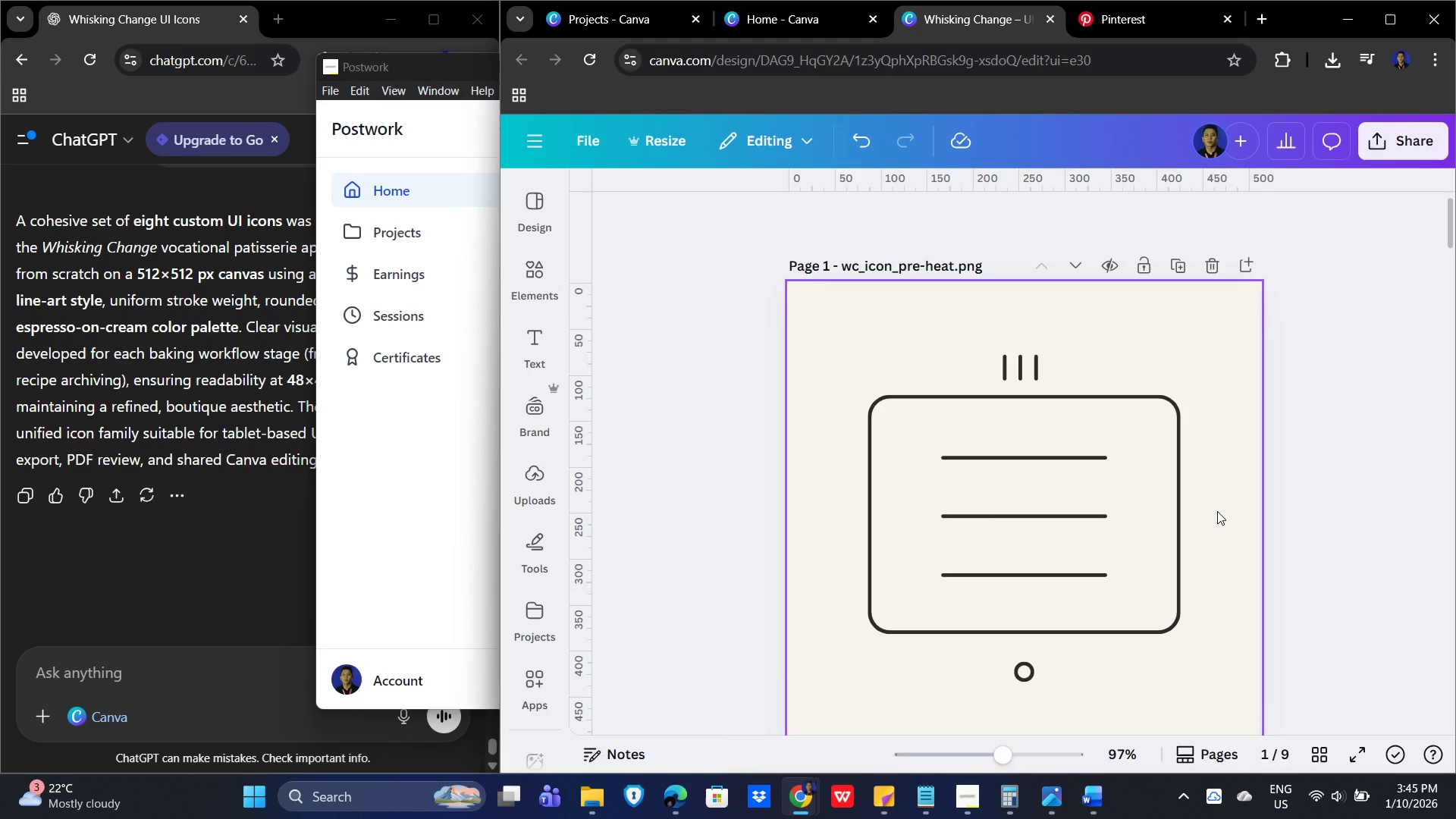 
key(ArrowDown)
 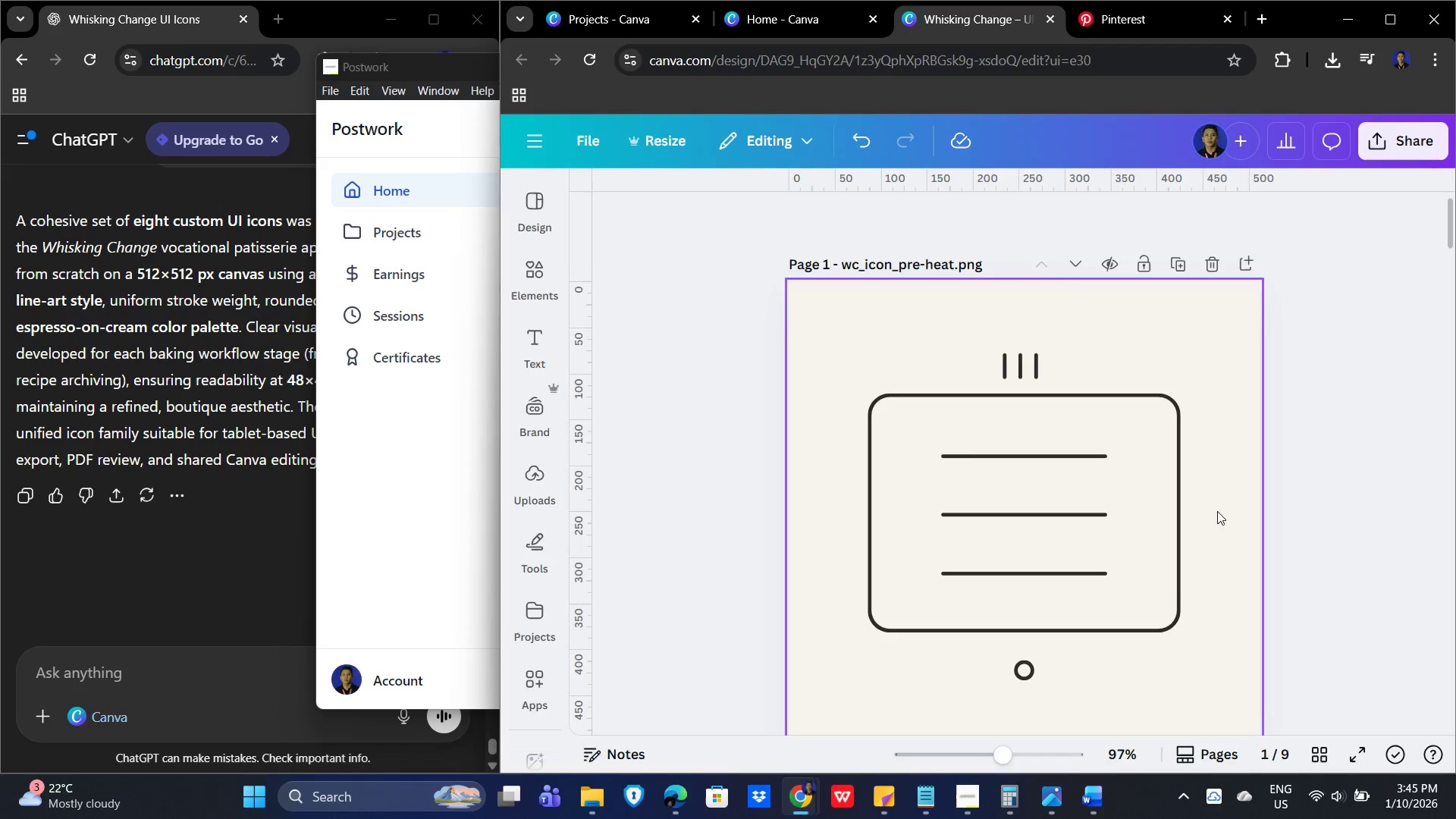 
key(ArrowUp)